 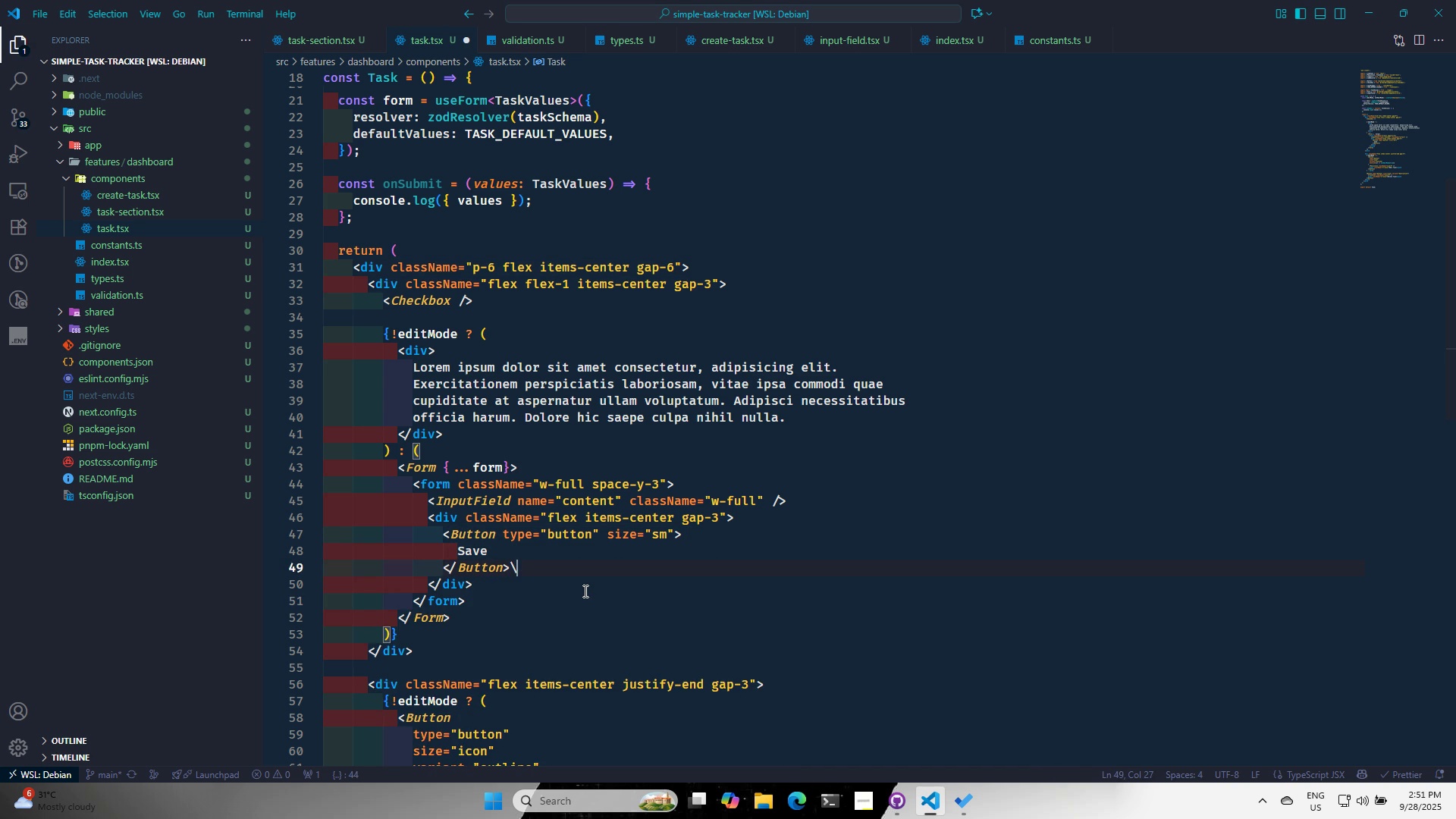 
key(Control+Z)
 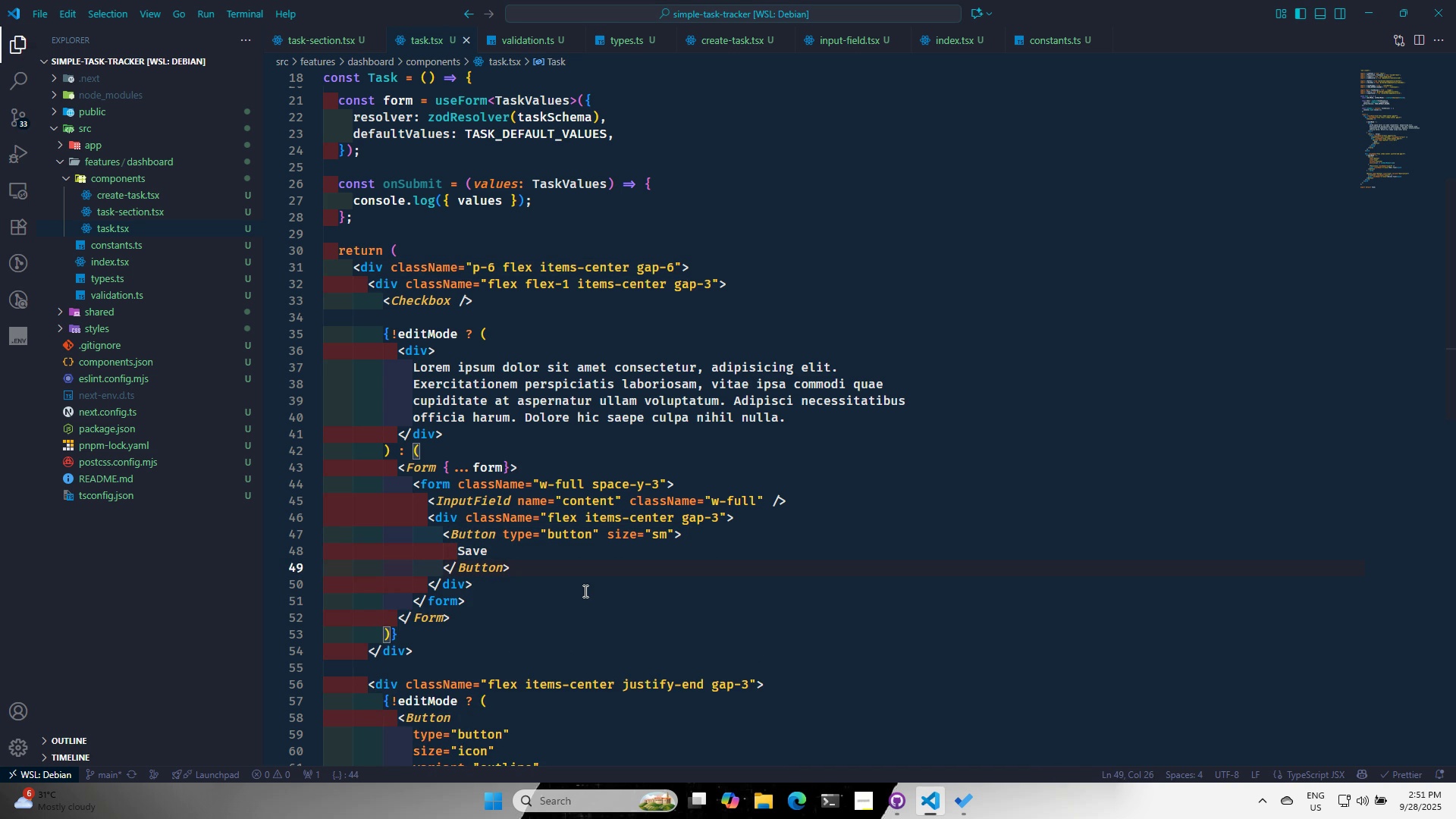 
key(Enter)
 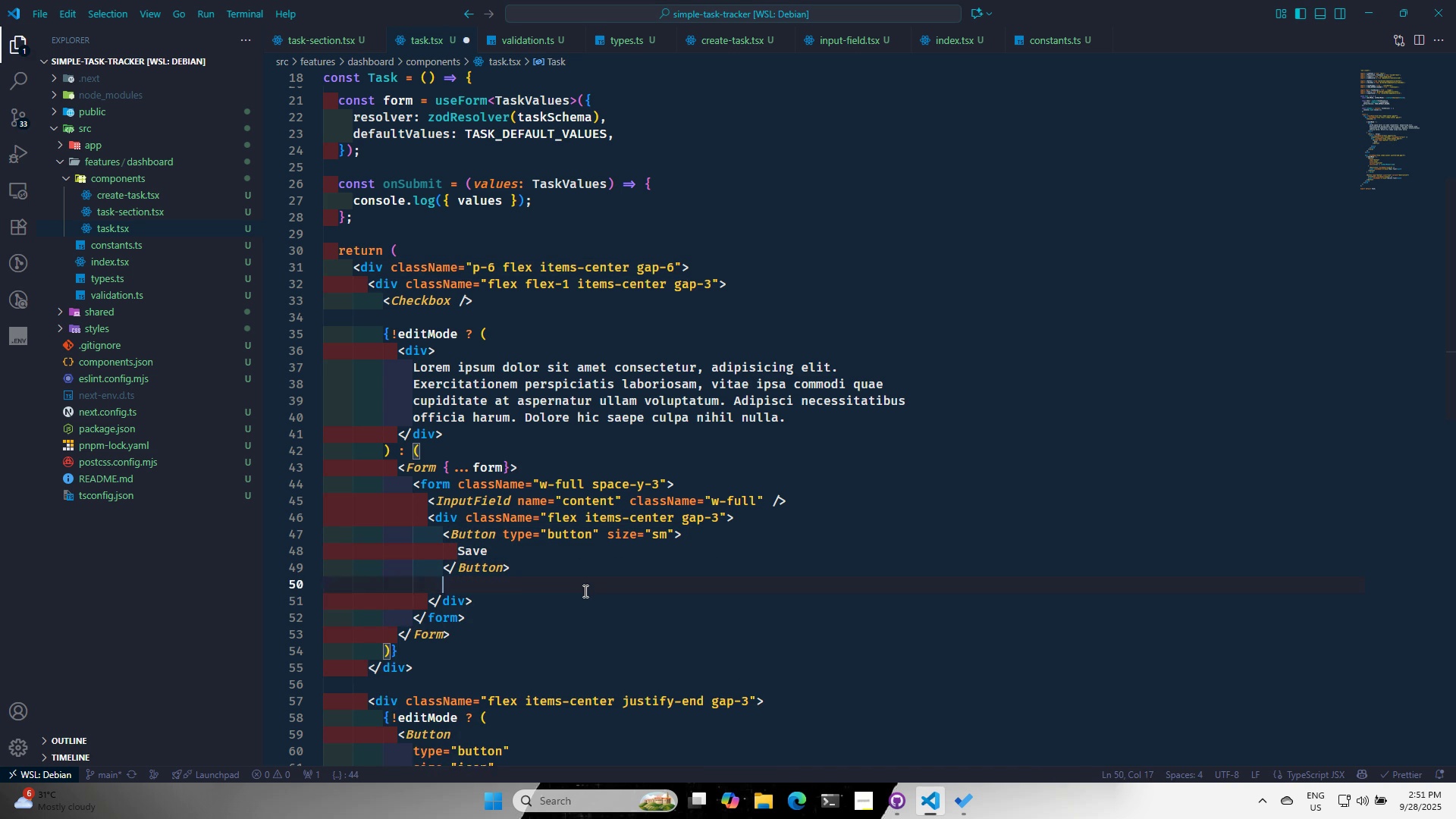 
key(Control+ControlLeft)
 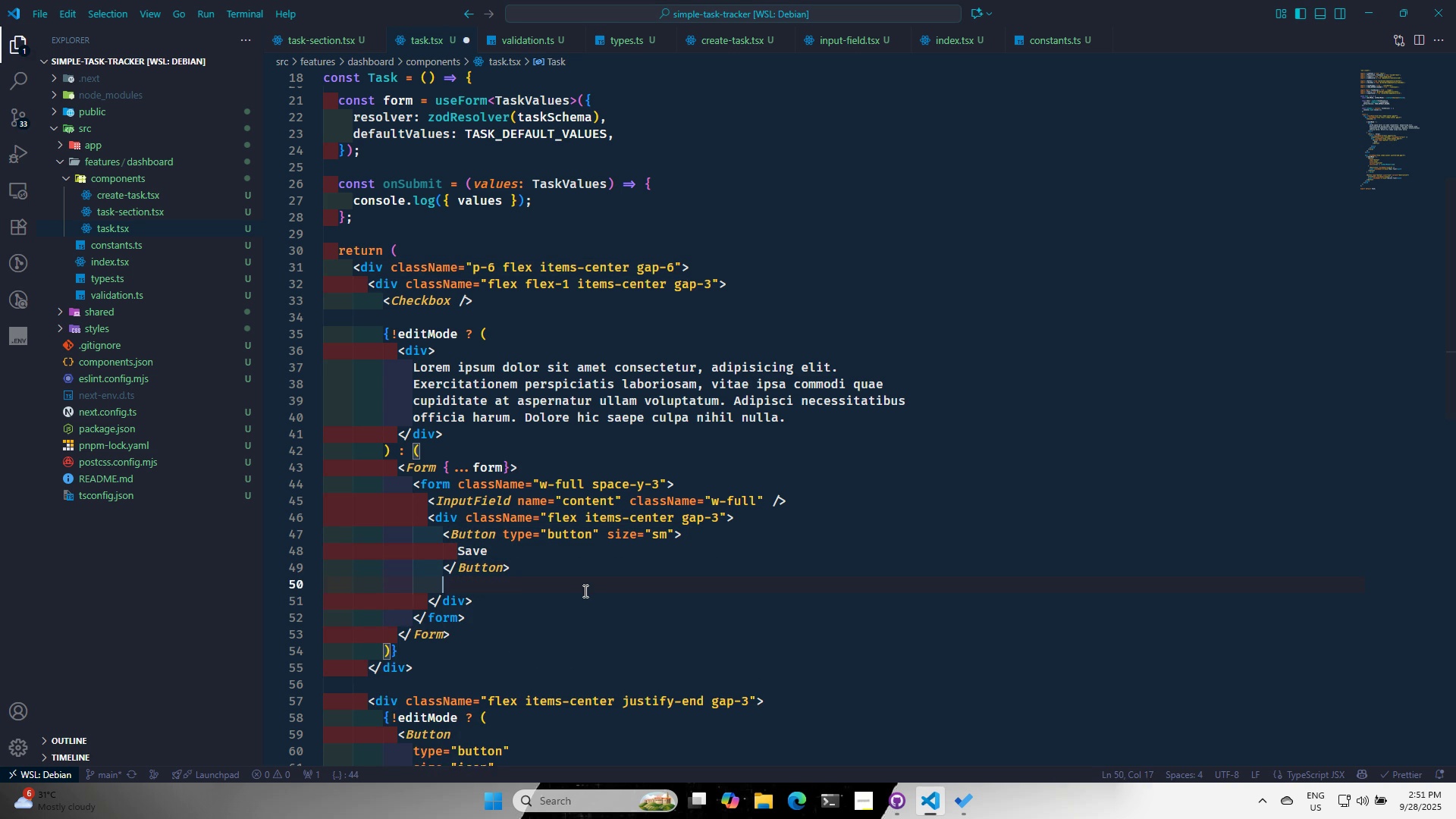 
key(Control+V)
 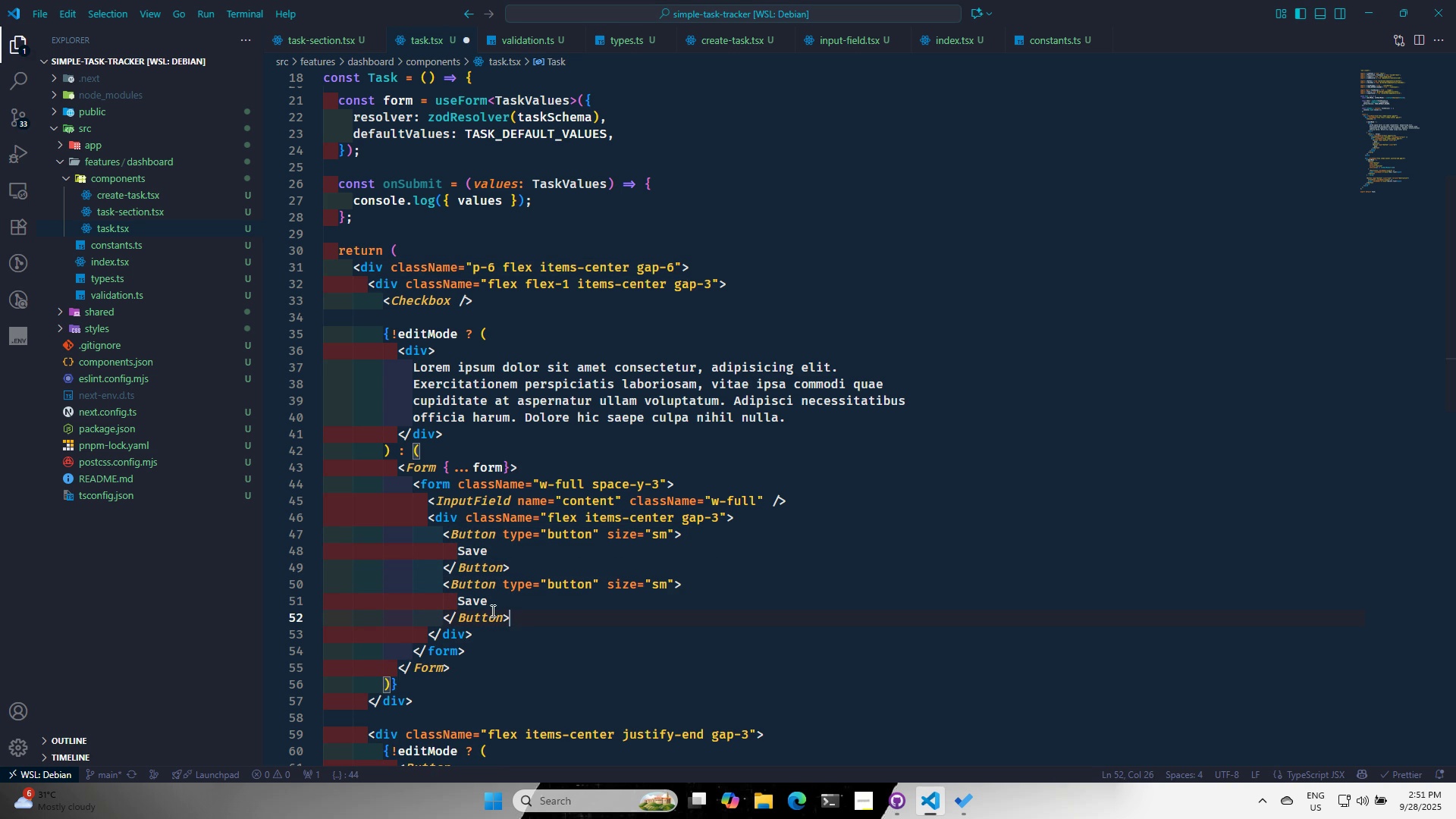 
left_click([496, 605])
 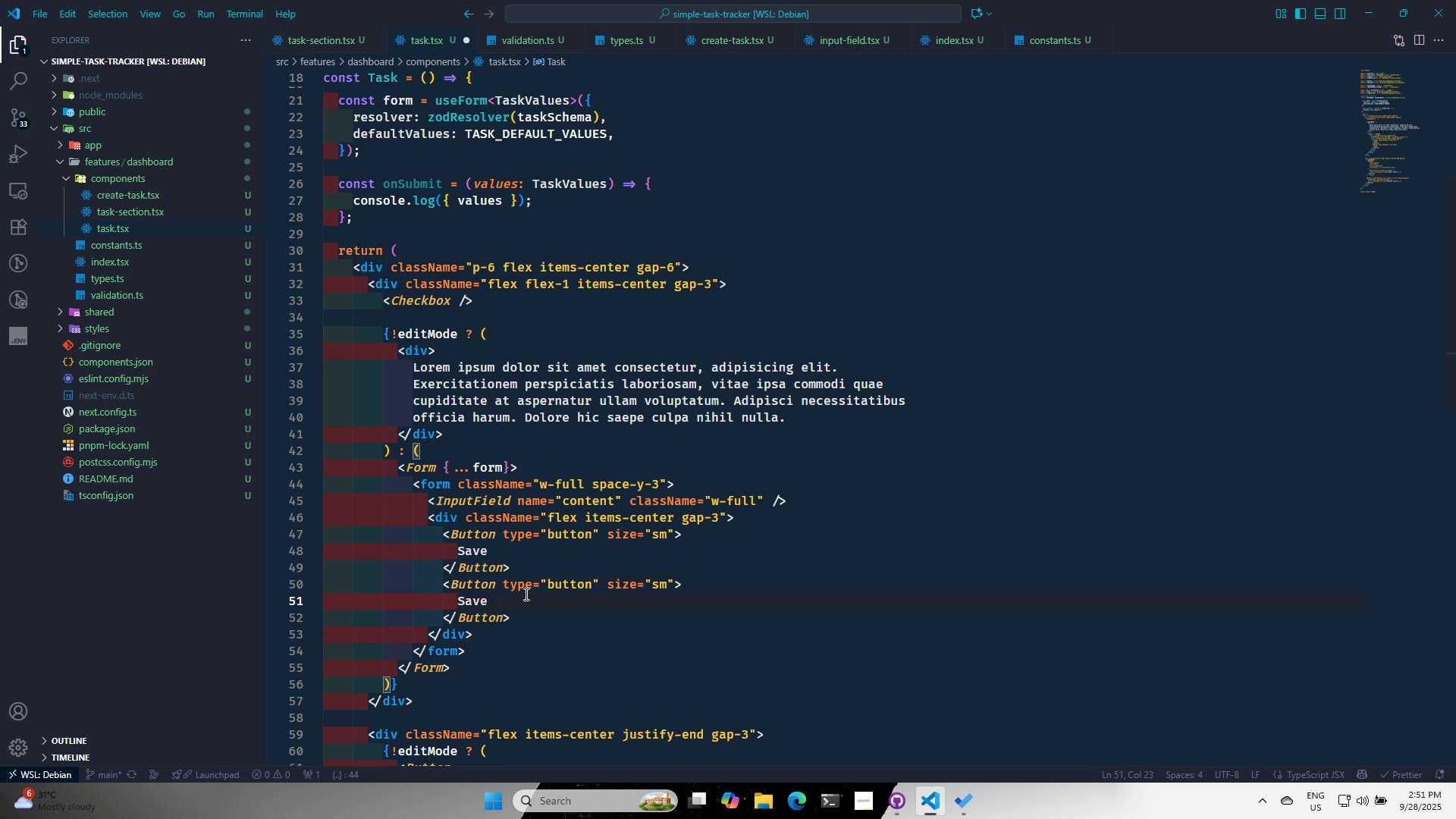 
key(Backspace)
key(Backspace)
key(Backspace)
key(Backspace)
type(Cancel)
 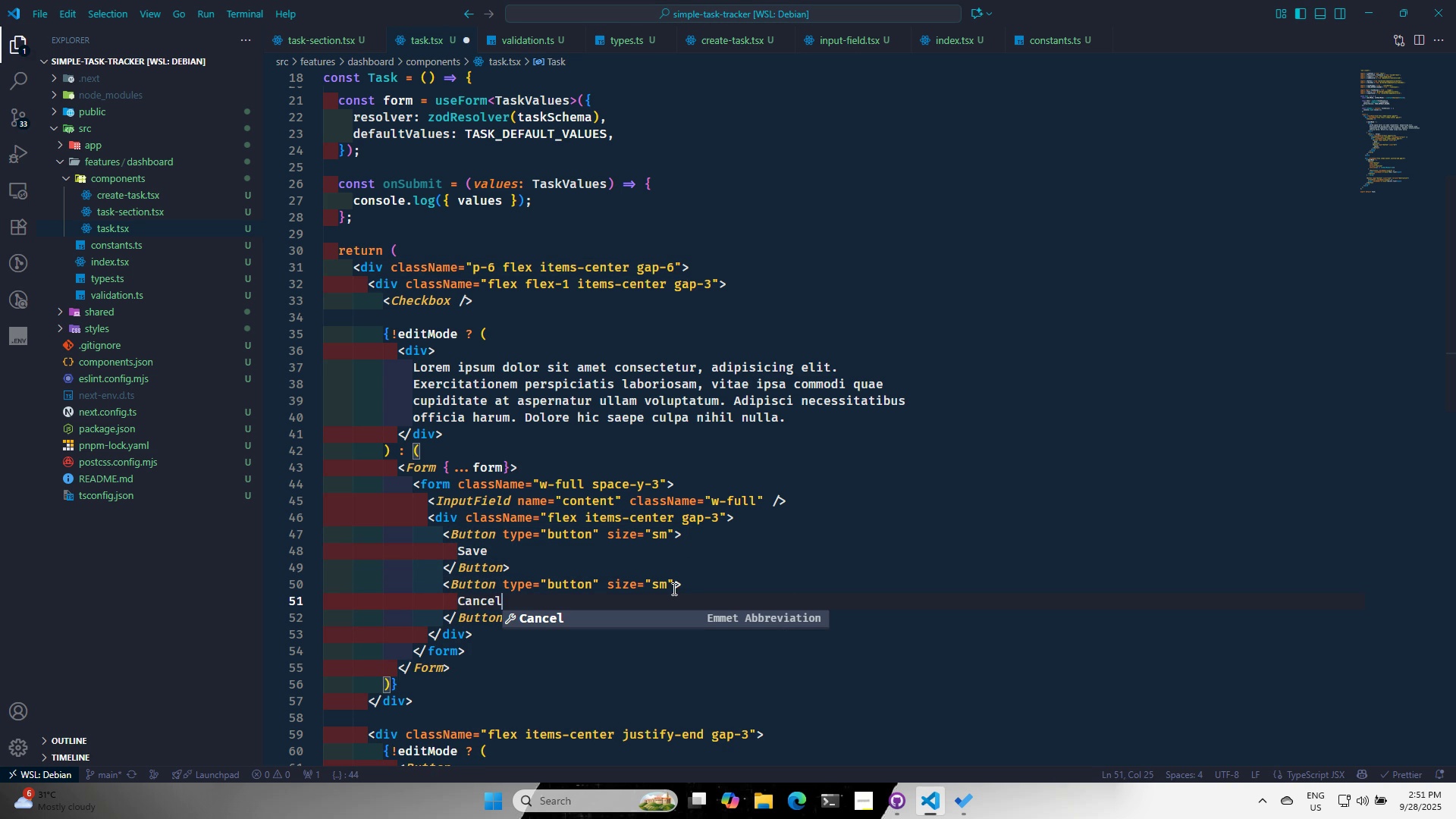 
left_click([675, 587])
 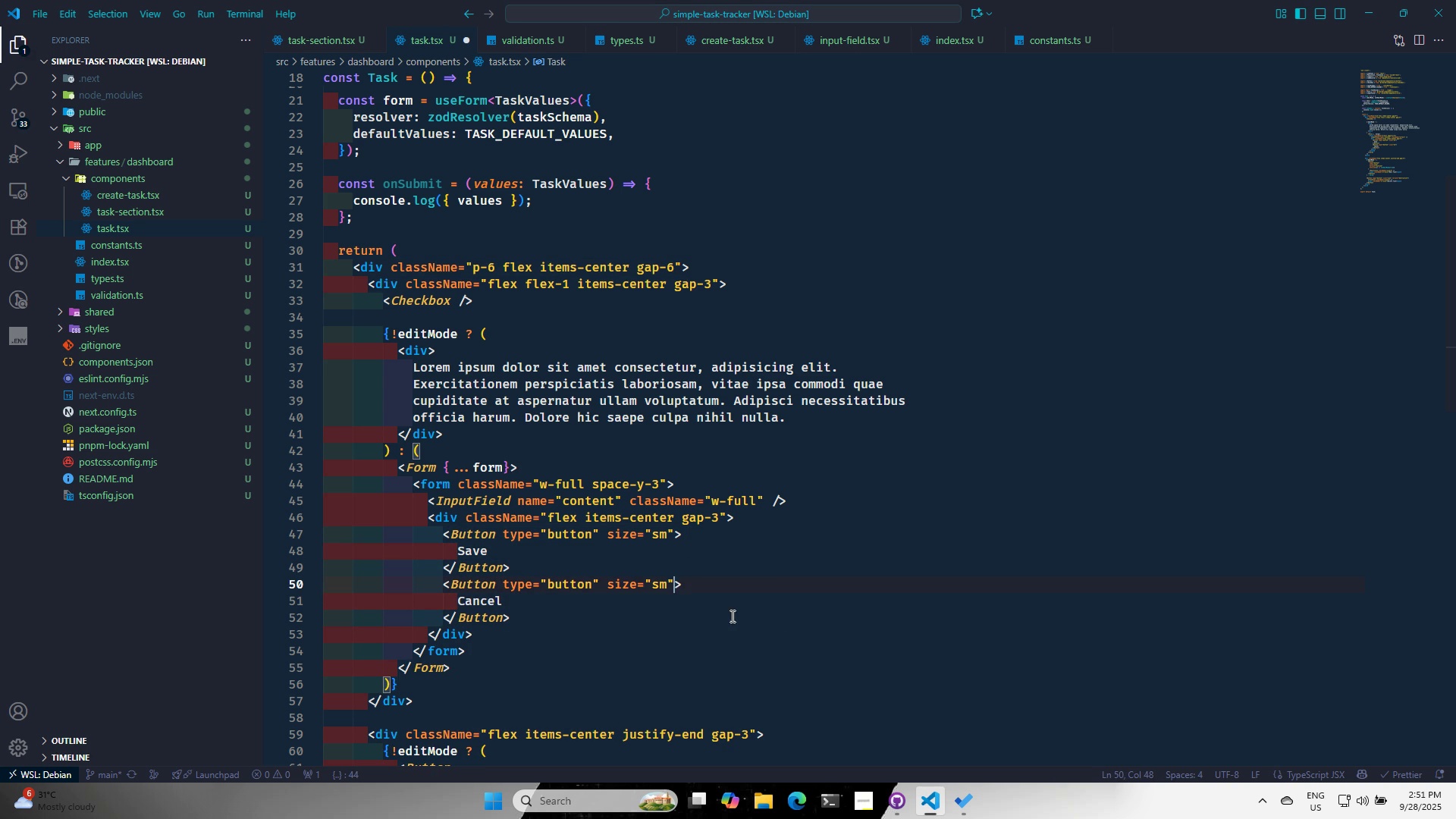 
type( va)
 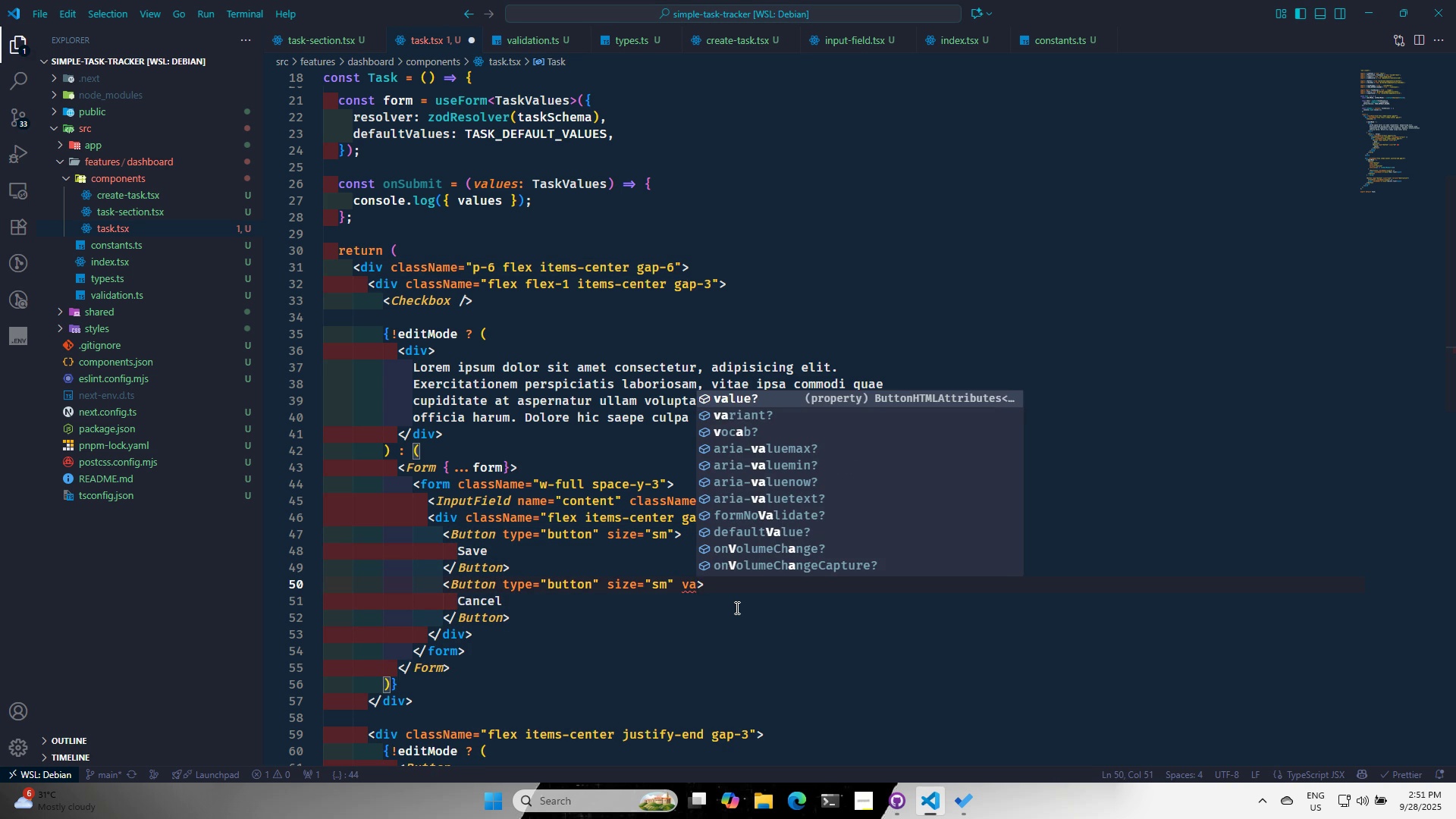 
key(ArrowDown)
 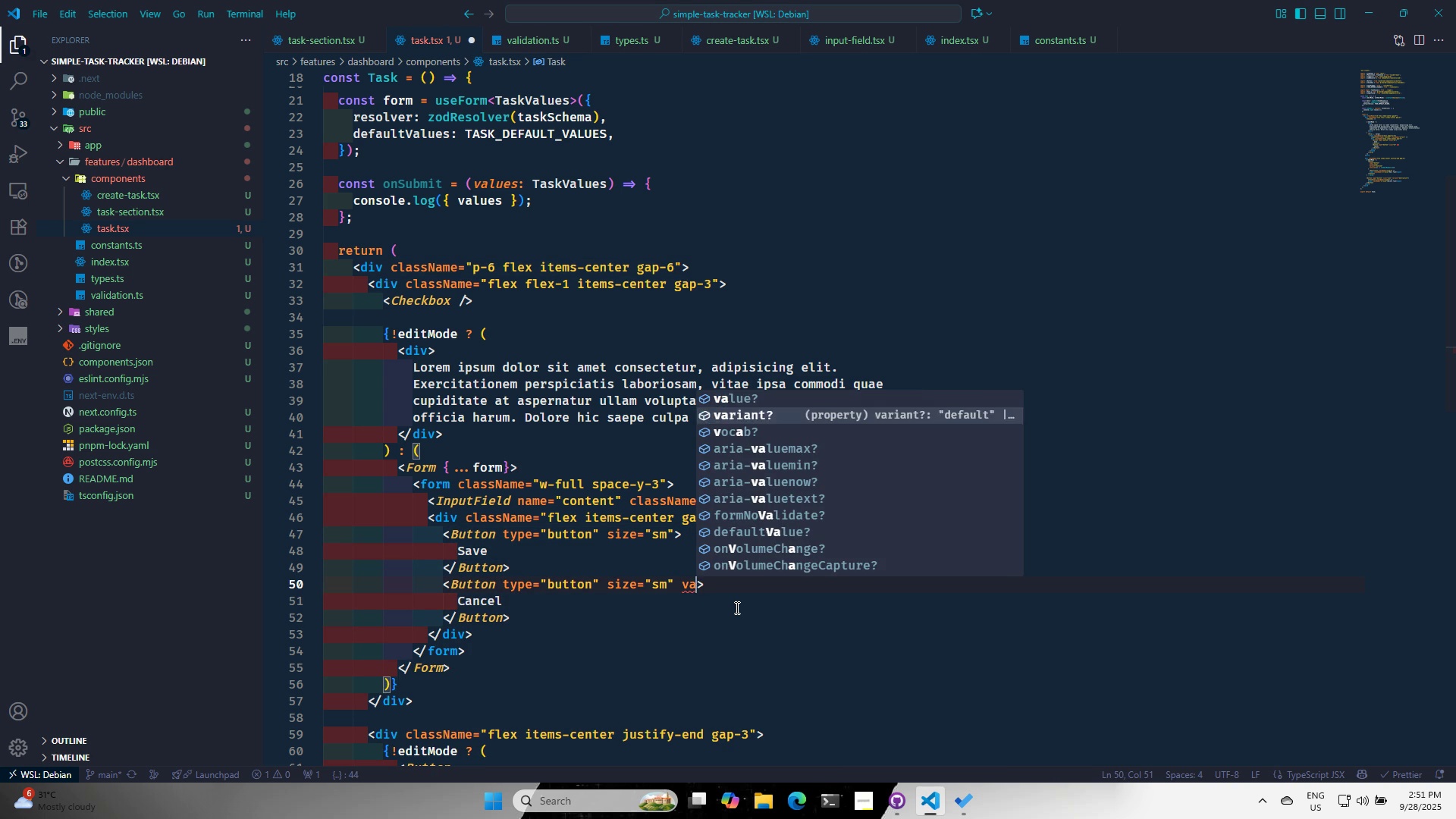 
key(Enter)
 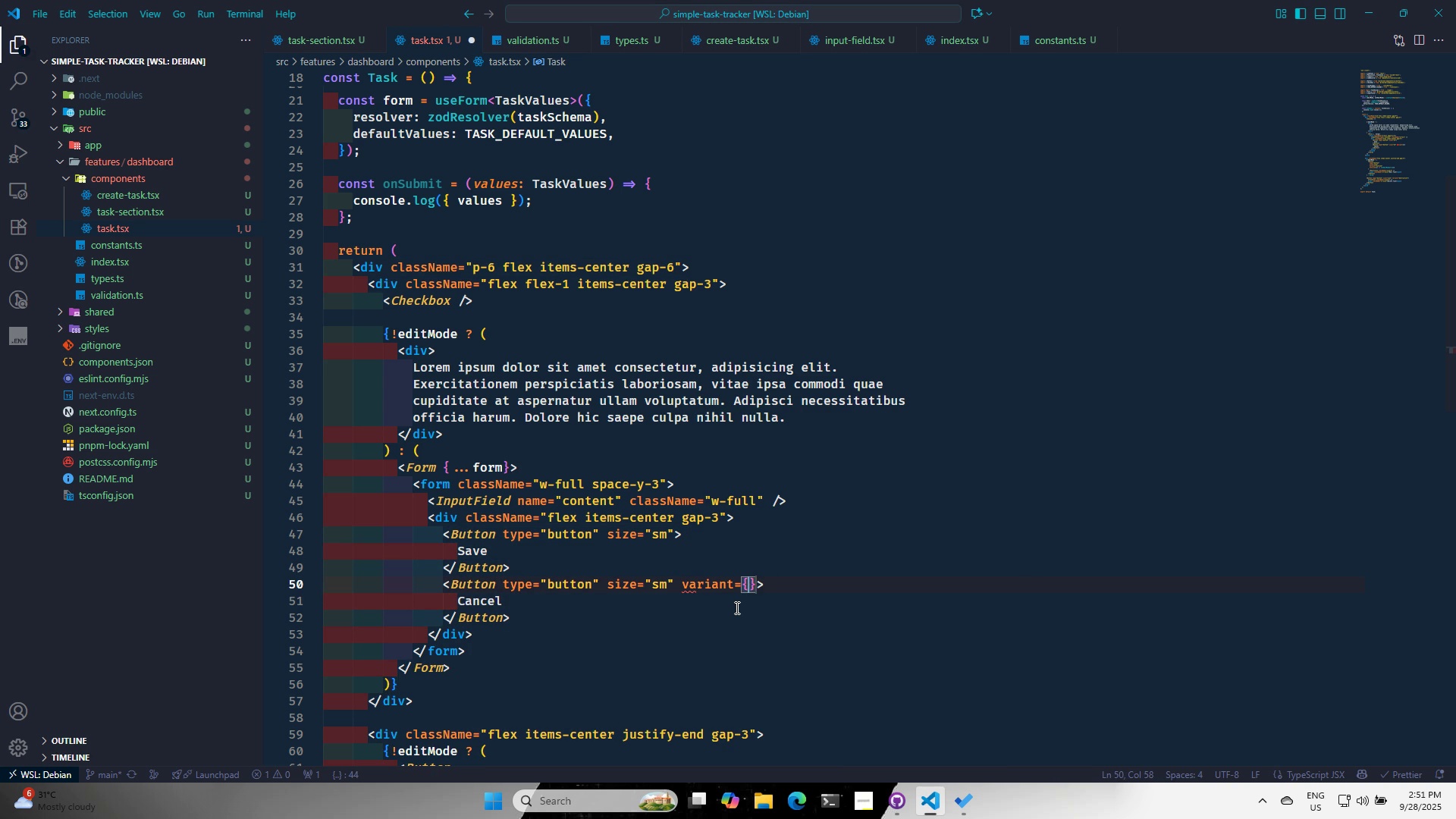 
key(ArrowRight)
 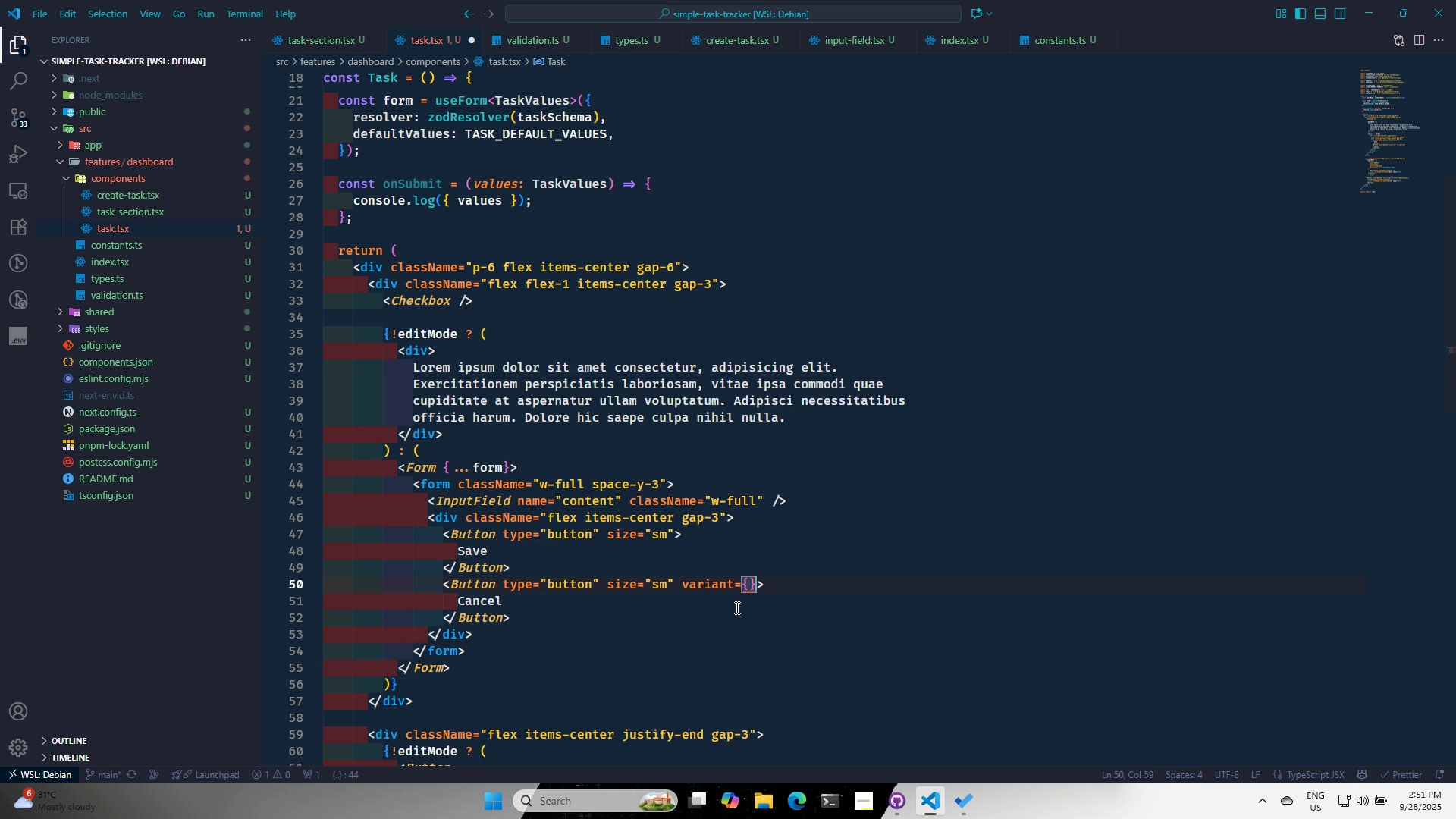 
key(Backspace)
key(Backspace)
type("se)
 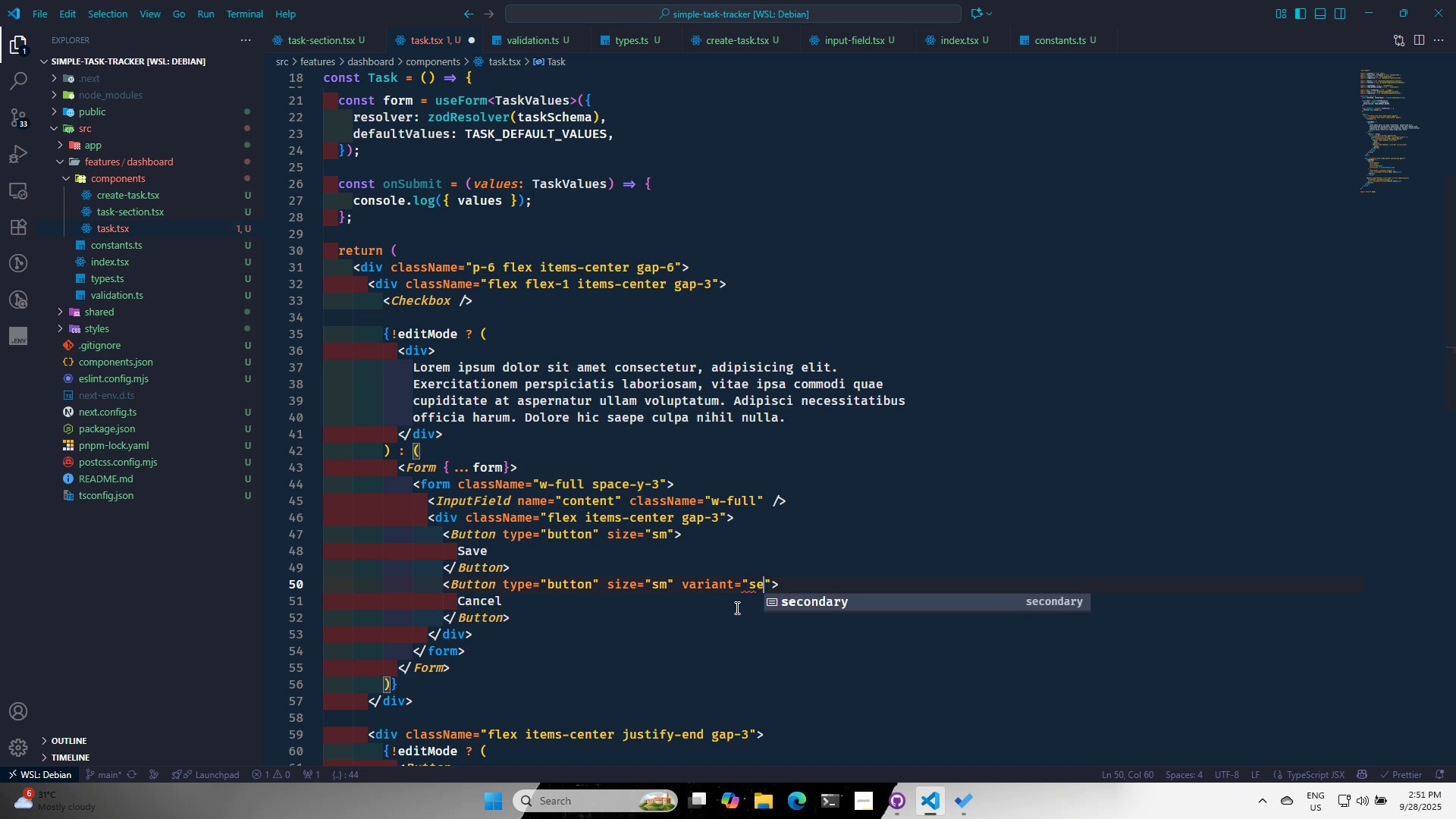 
key(Enter)